 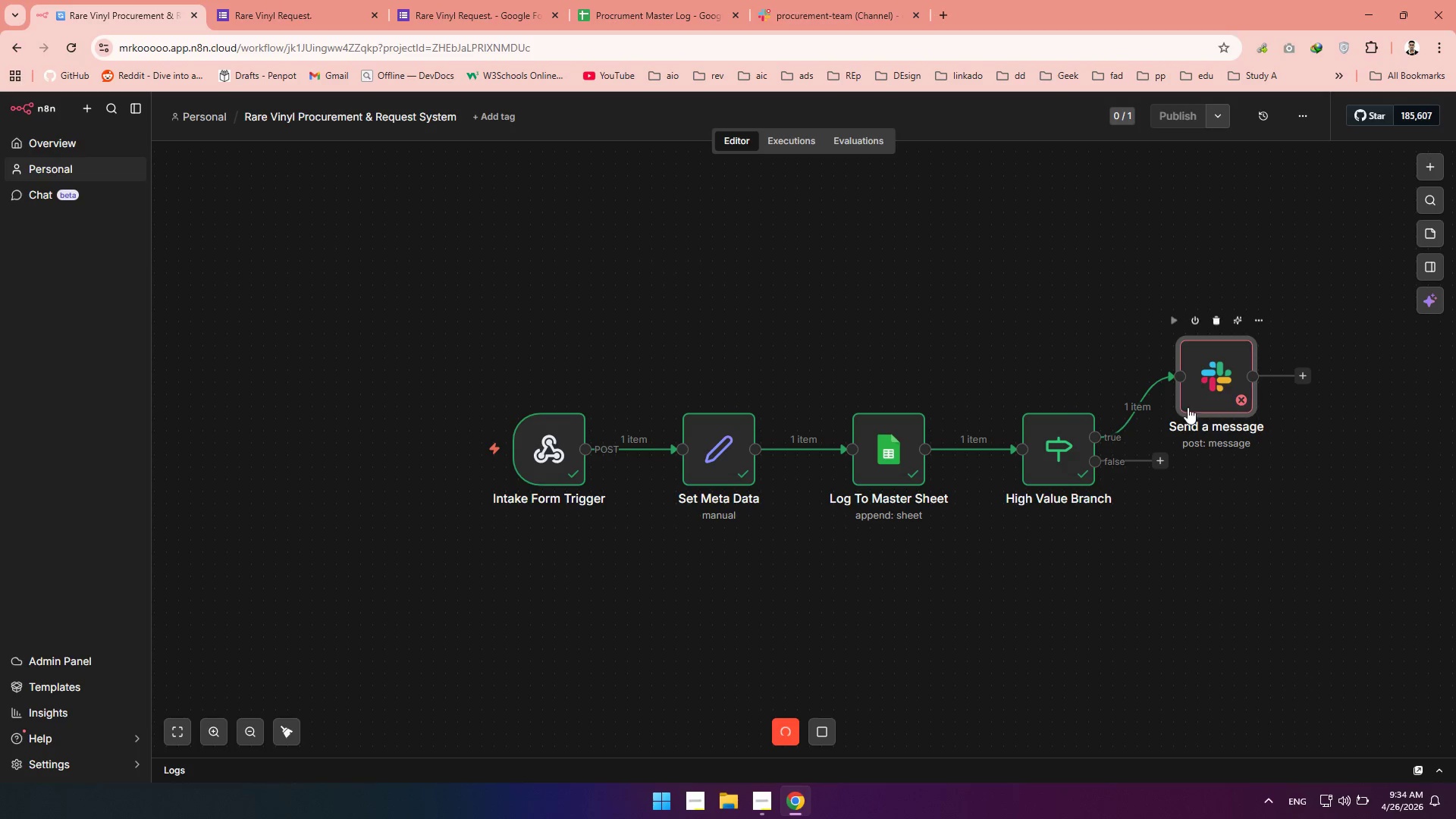 
left_click([835, 6])
 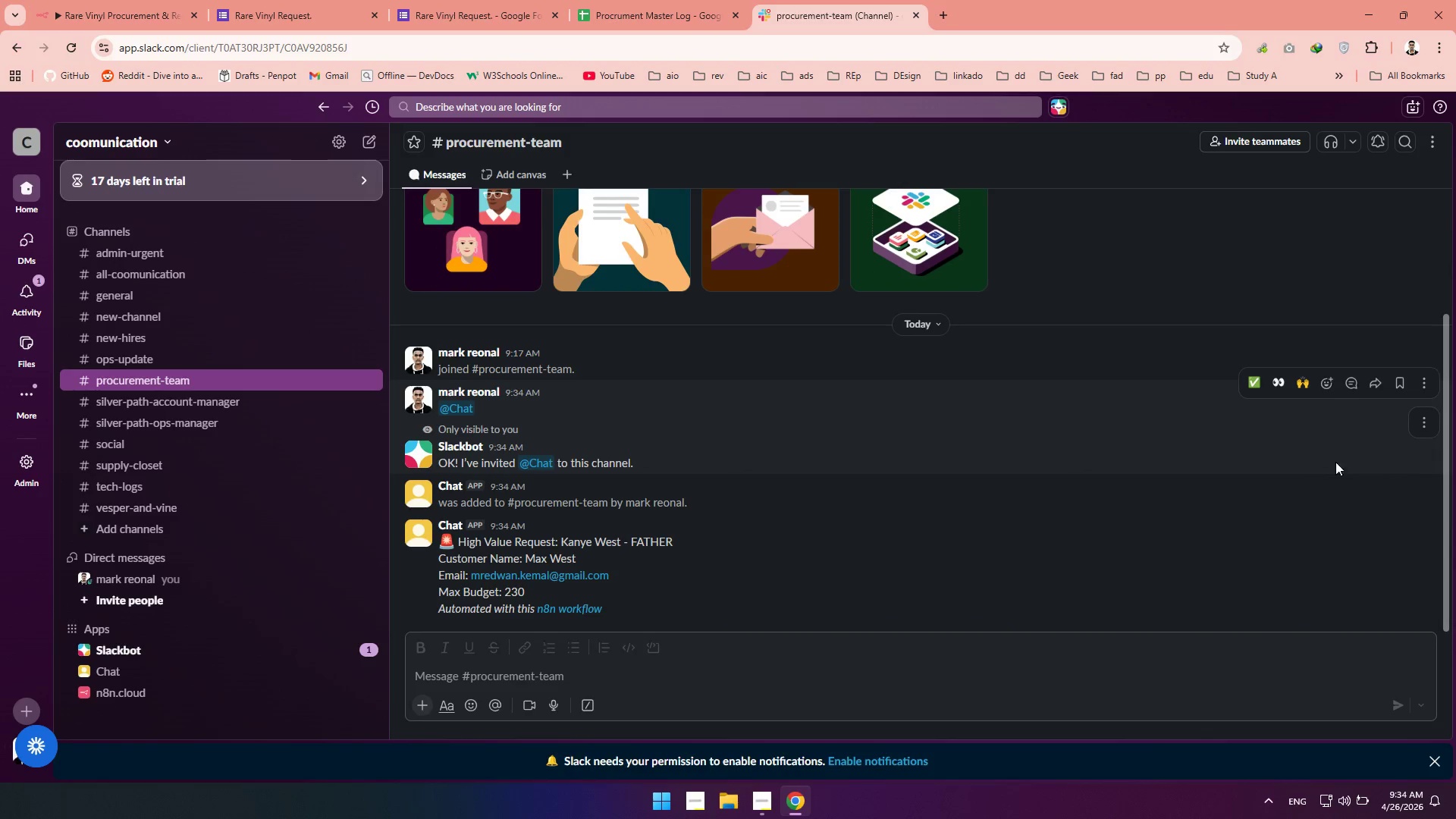 
left_click([1429, 482])
 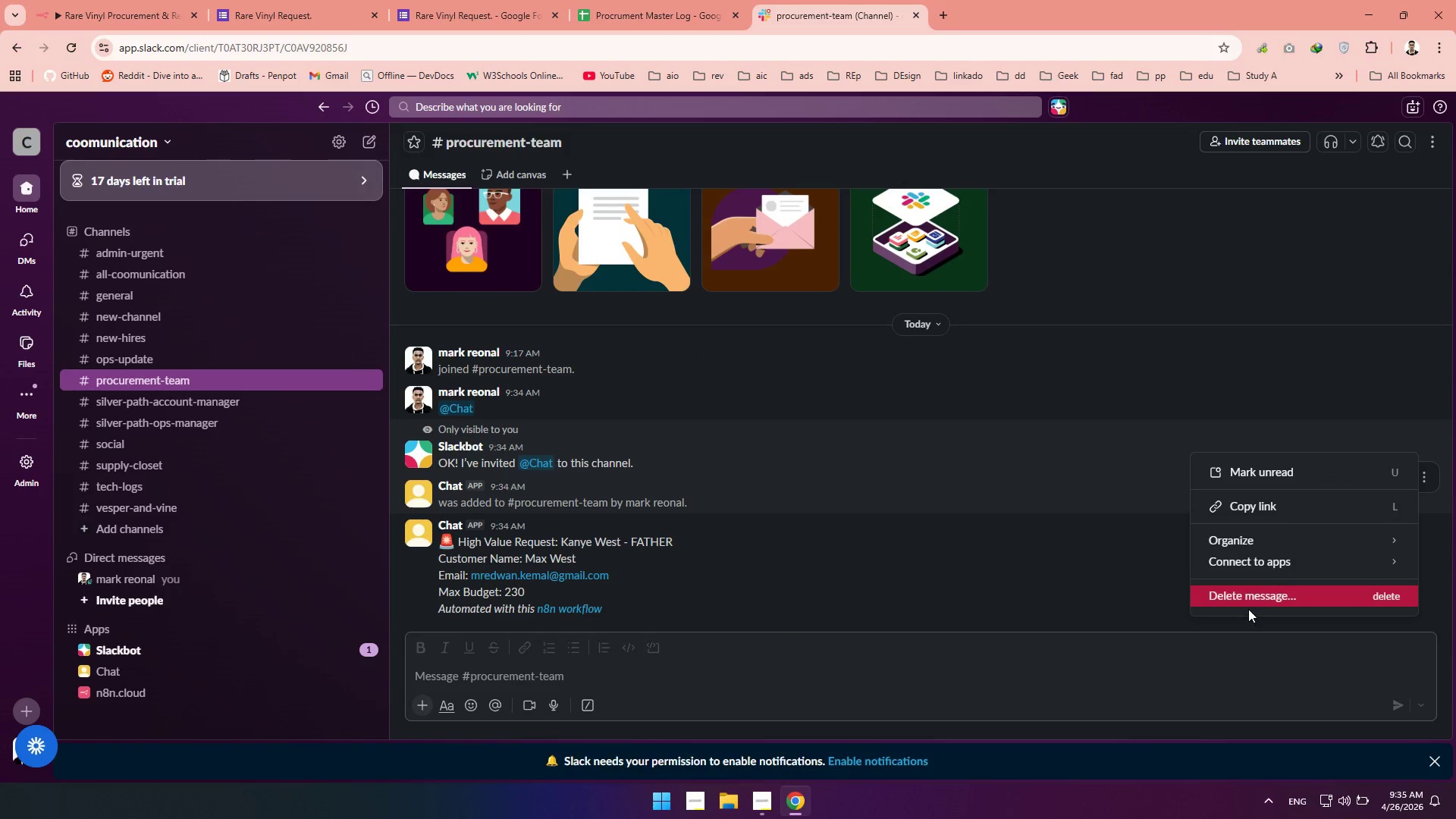 
left_click([1247, 605])
 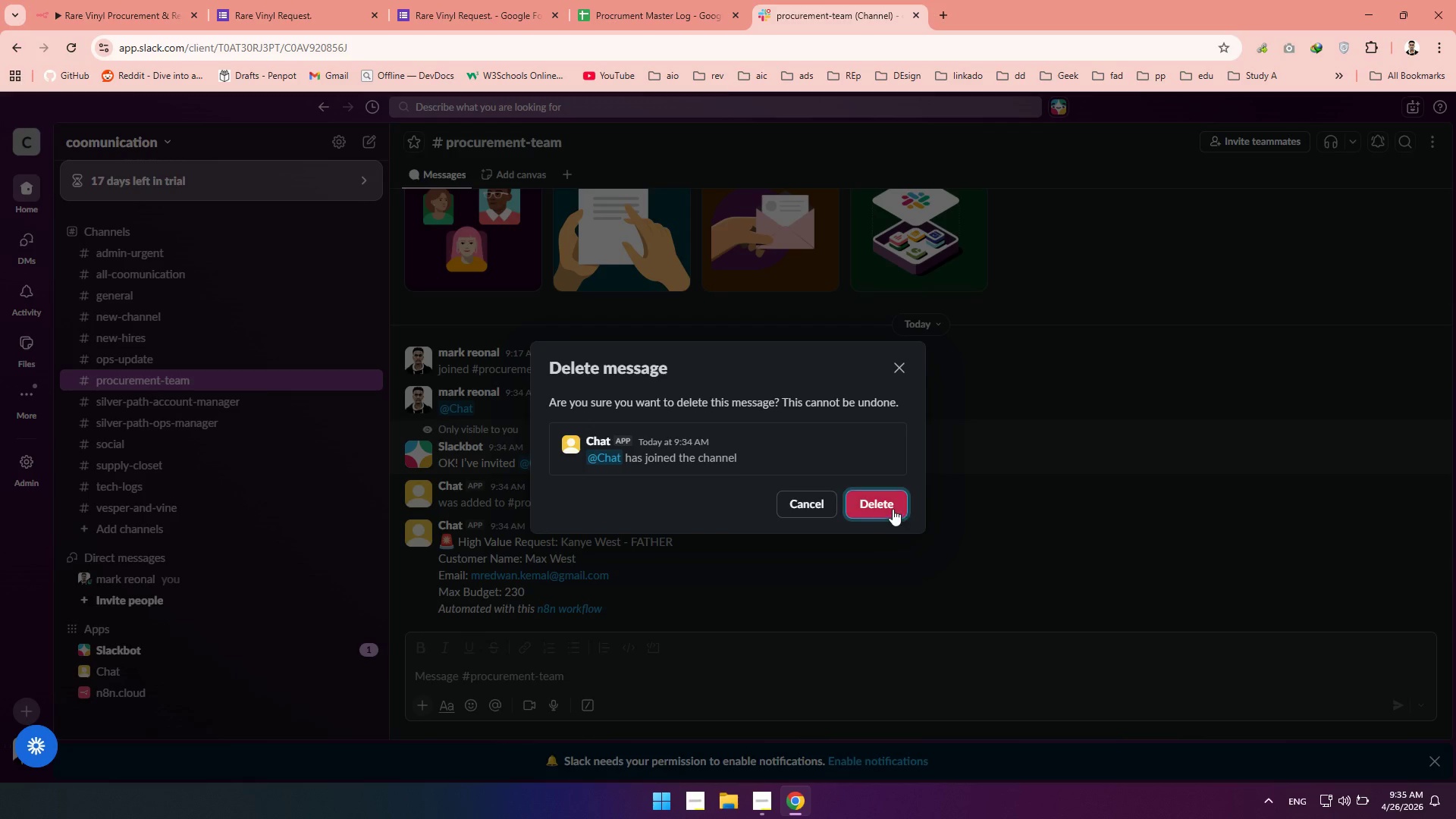 
left_click([893, 509])
 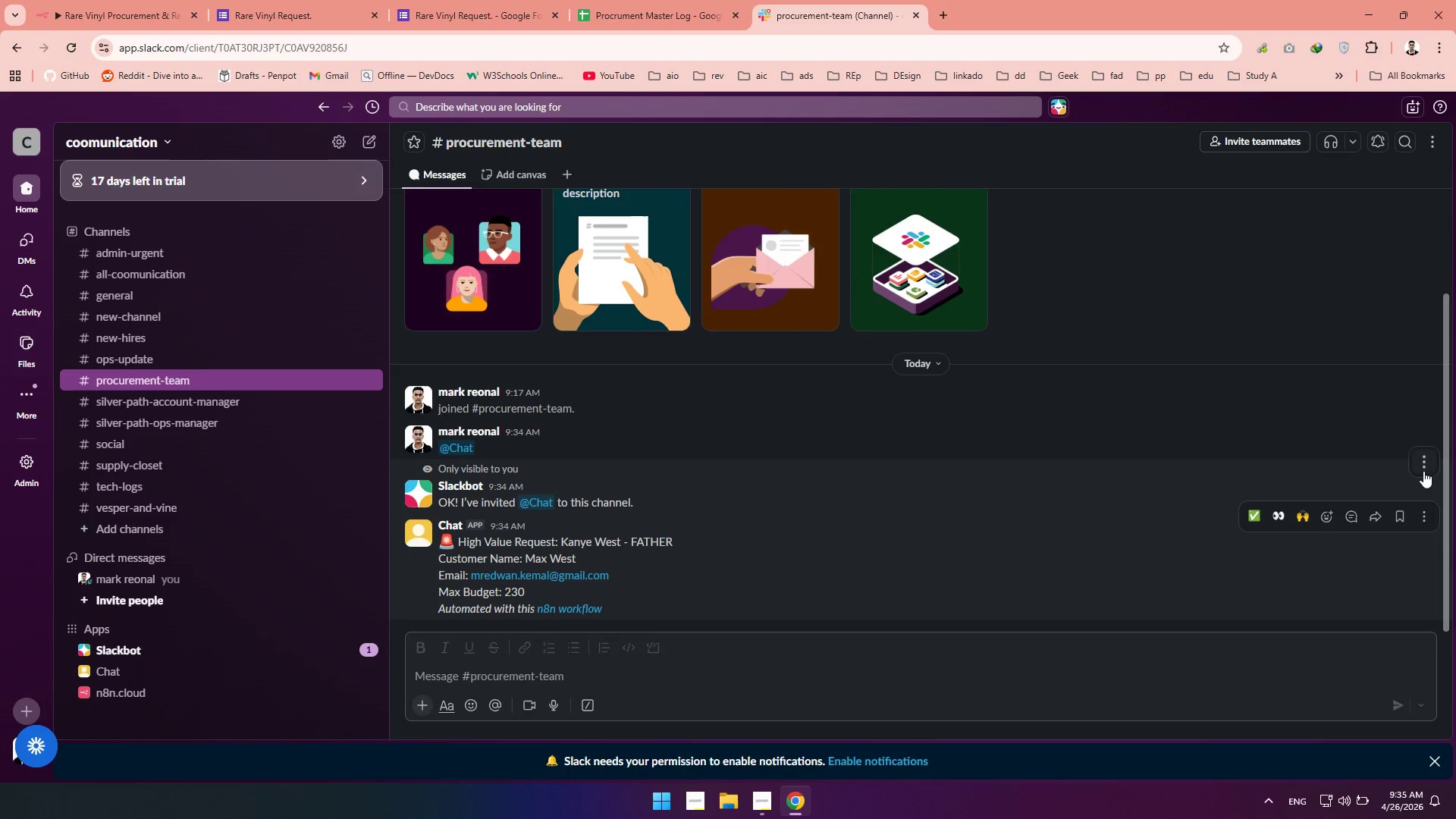 
left_click([1423, 471])
 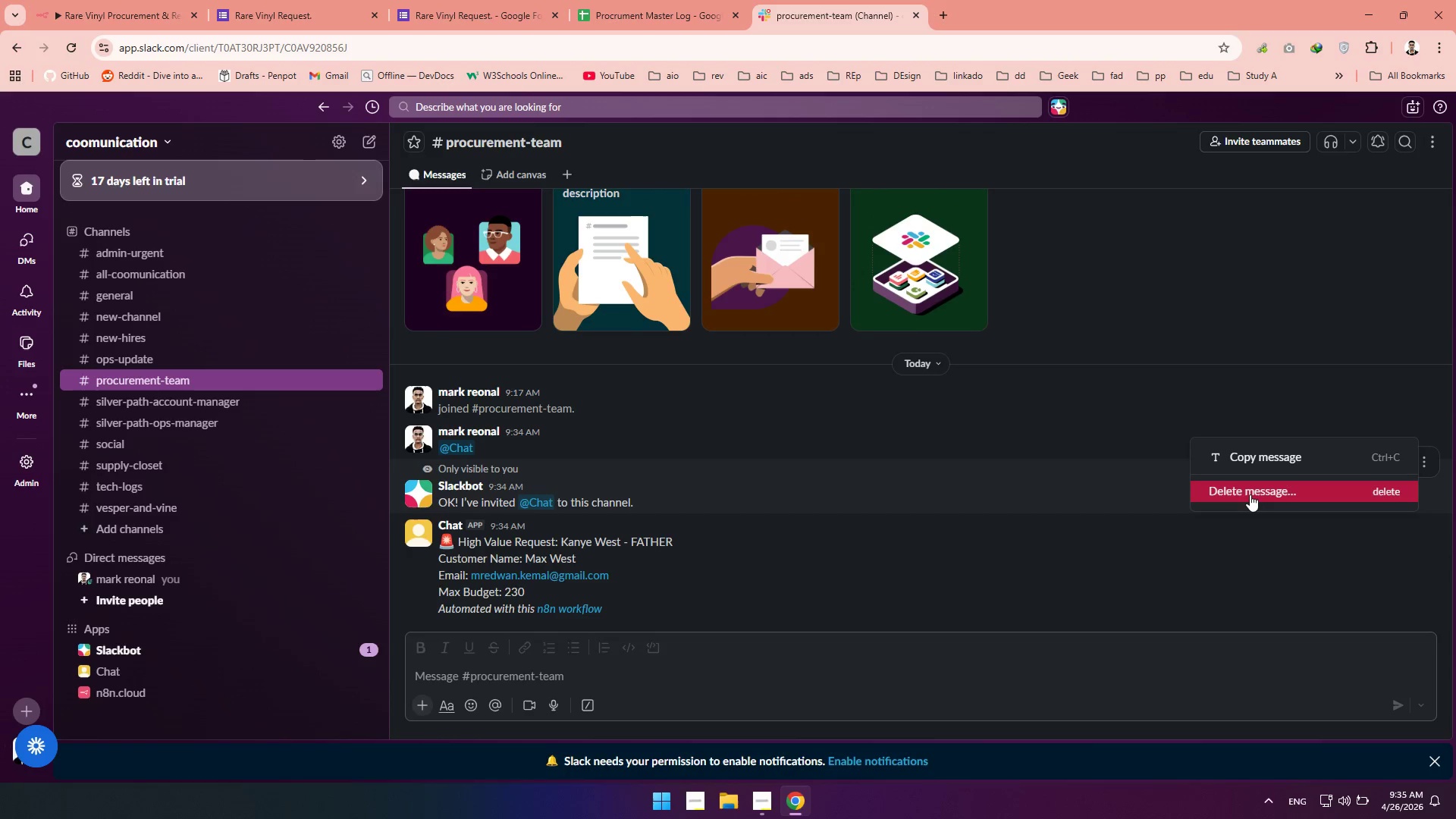 
left_click([1249, 491])
 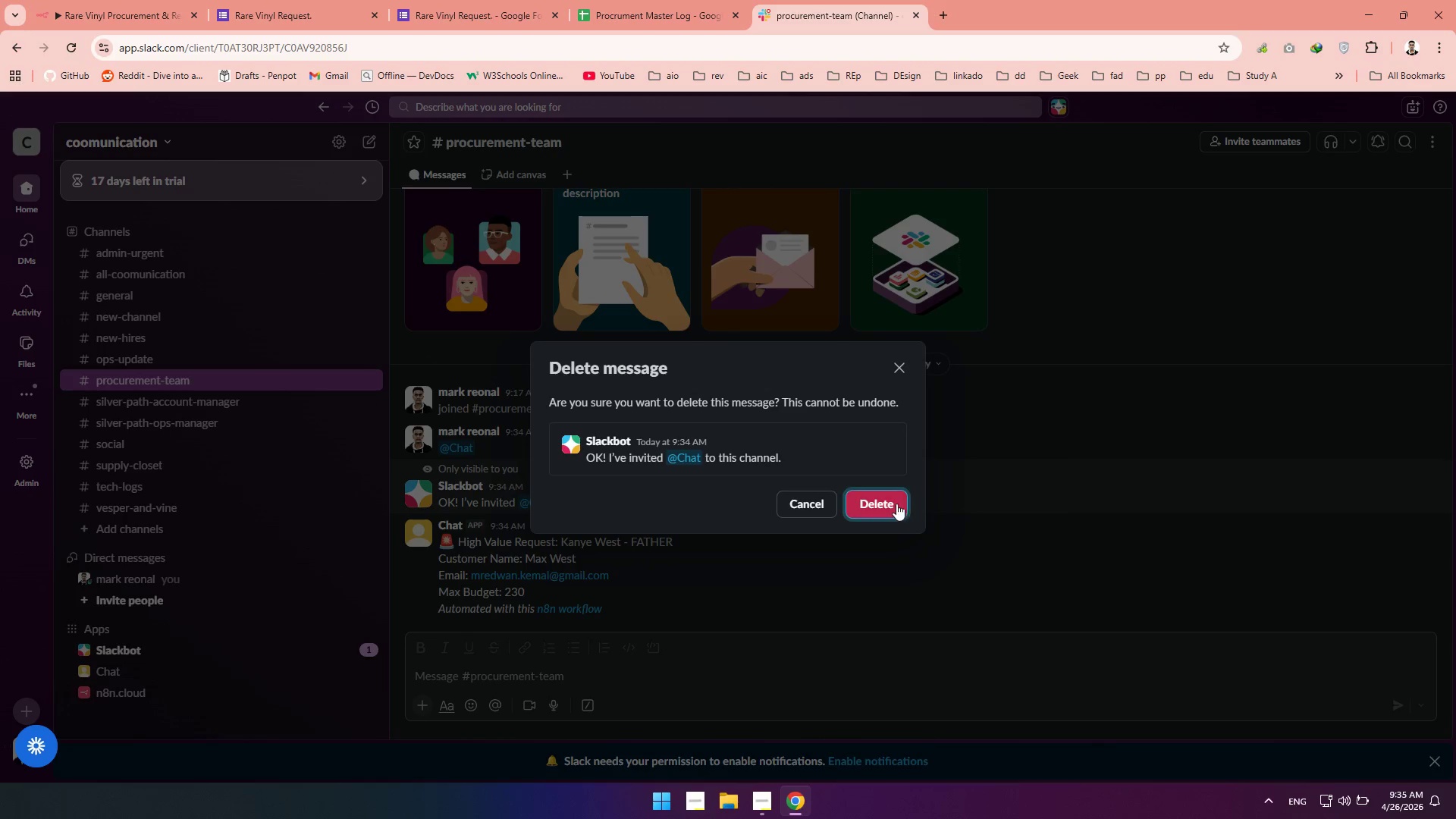 
left_click([892, 504])
 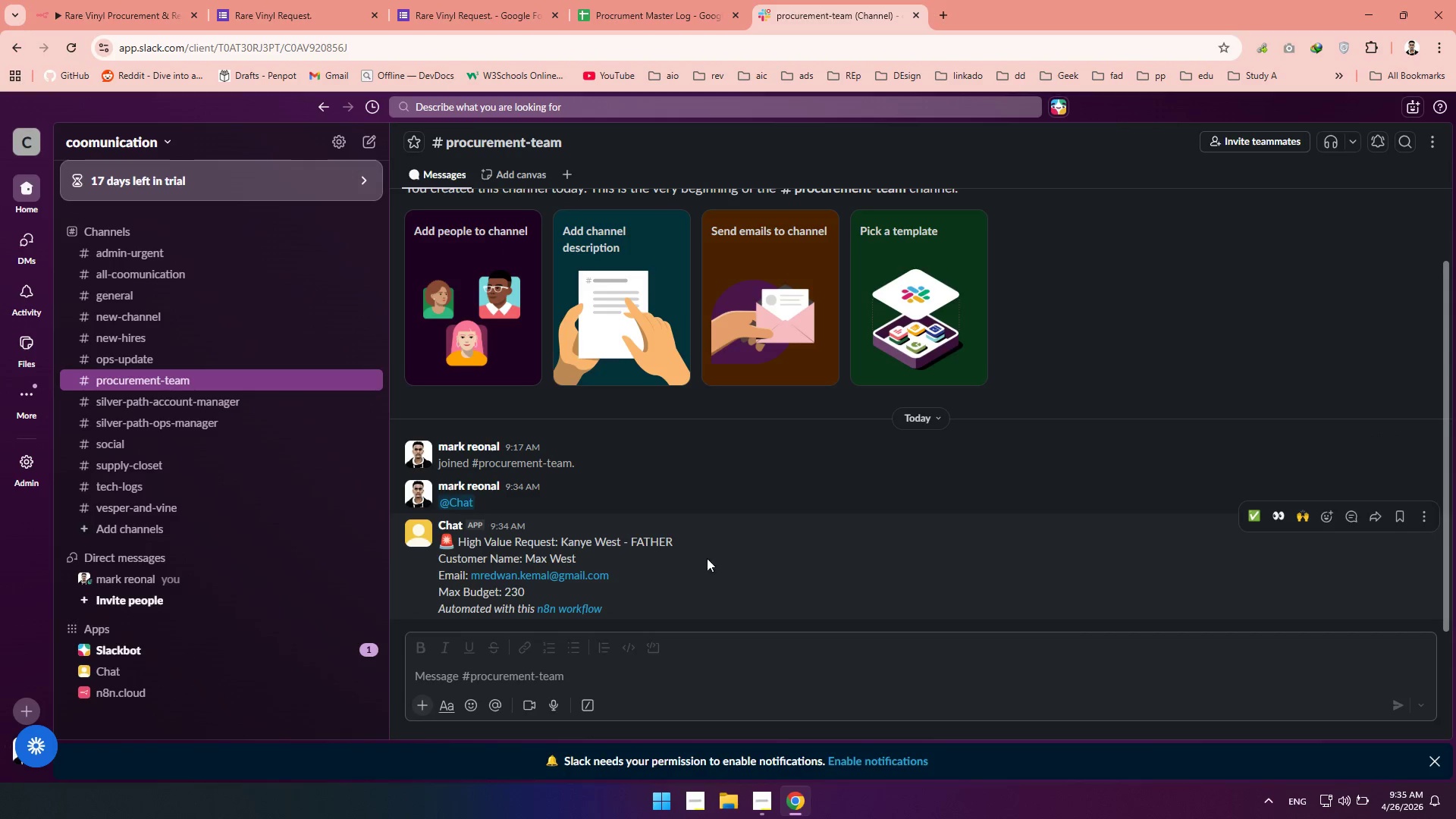 
scroll: coordinate [877, 495], scroll_direction: down, amount: 4.0
 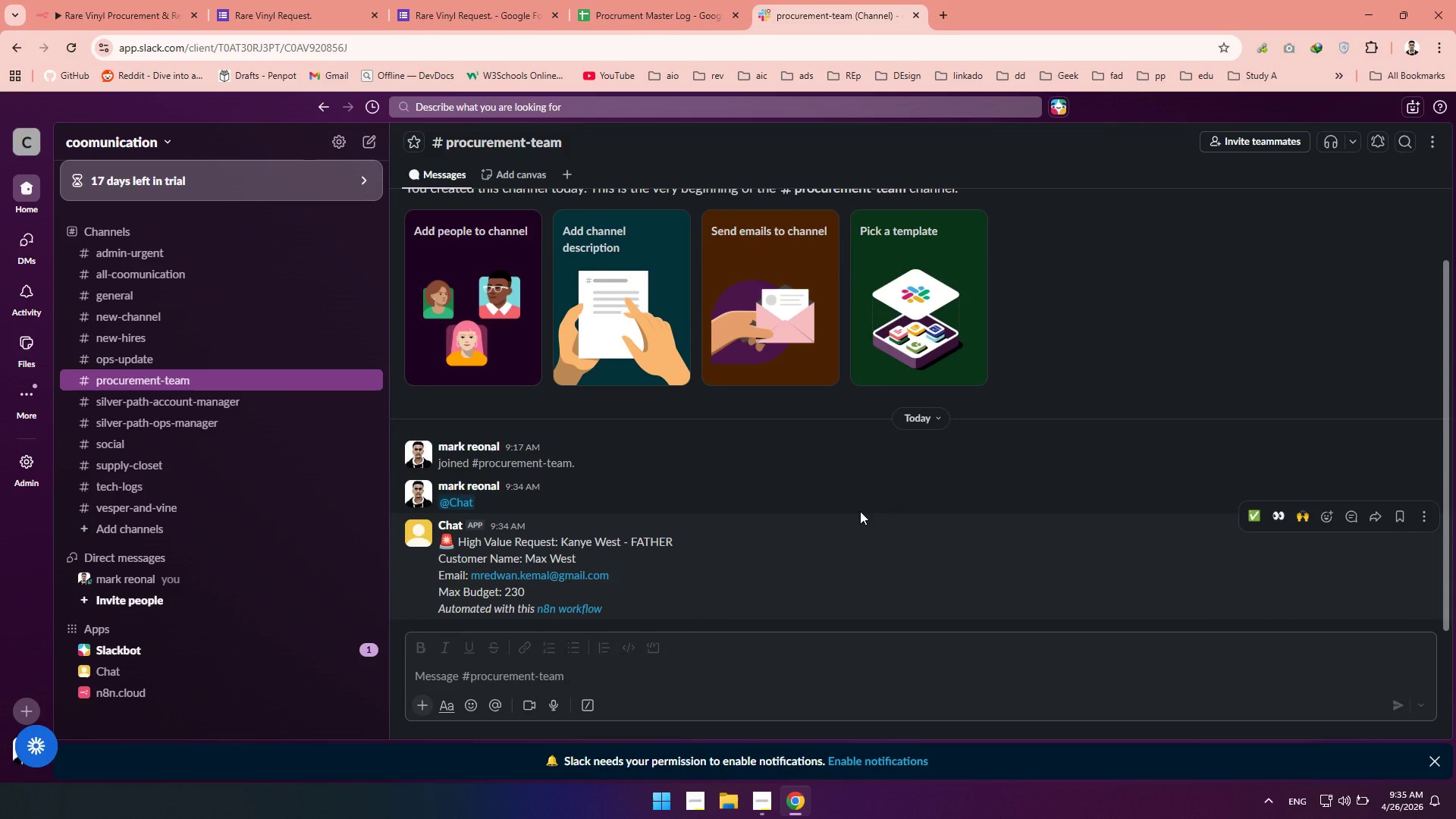 
wait(11.63)
 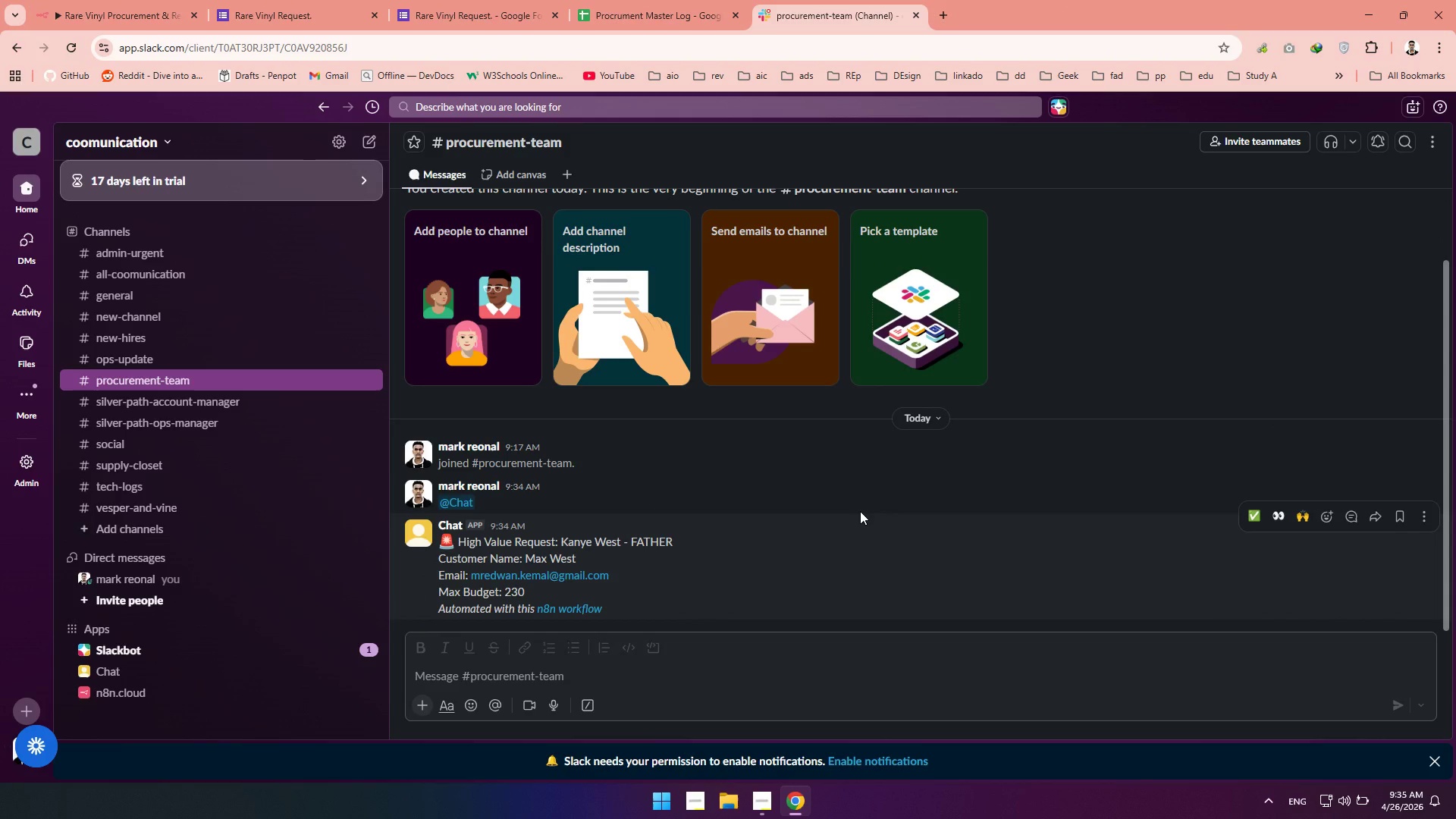 
left_click([80, 2])
 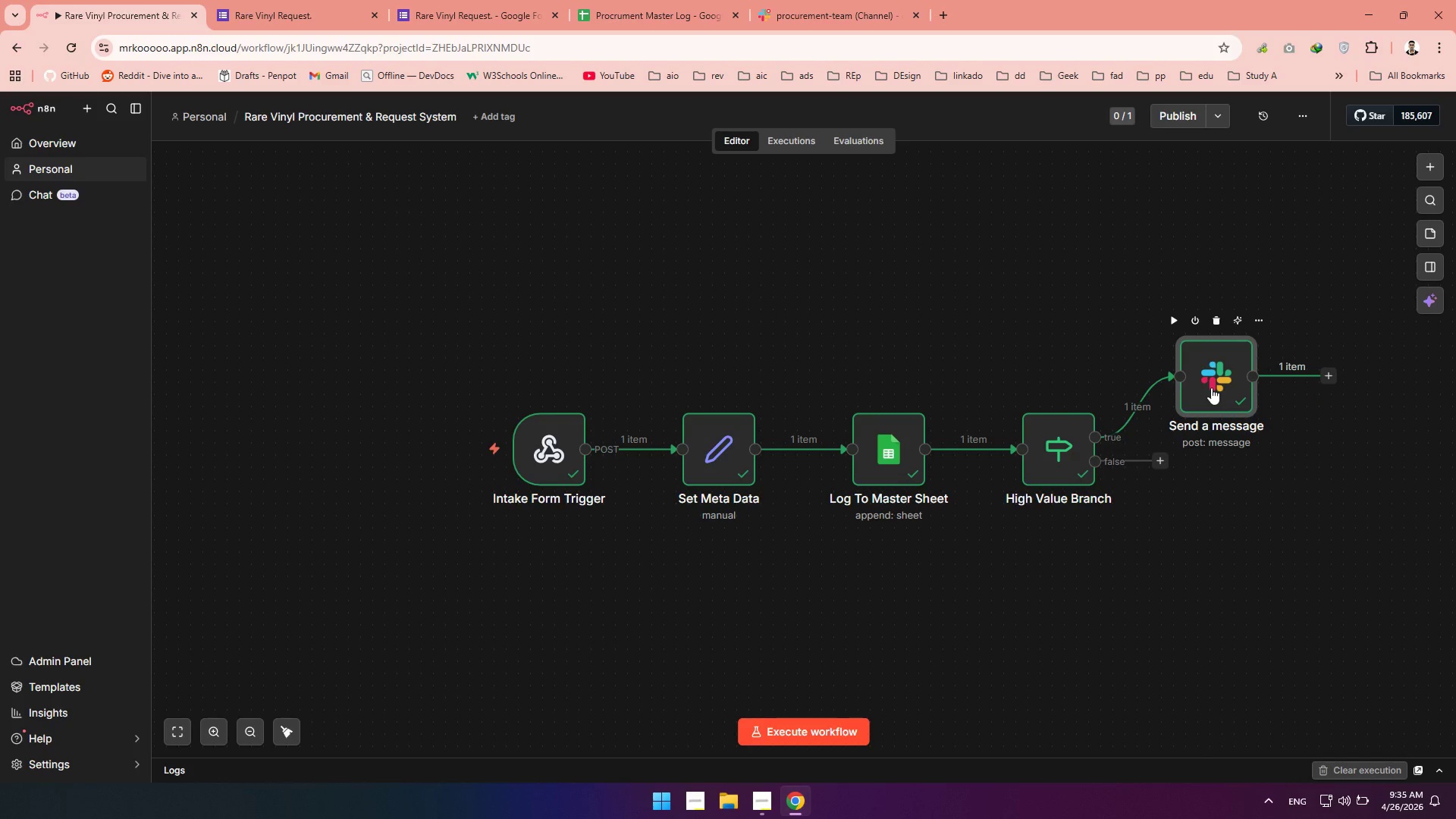 
double_click([1211, 388])
 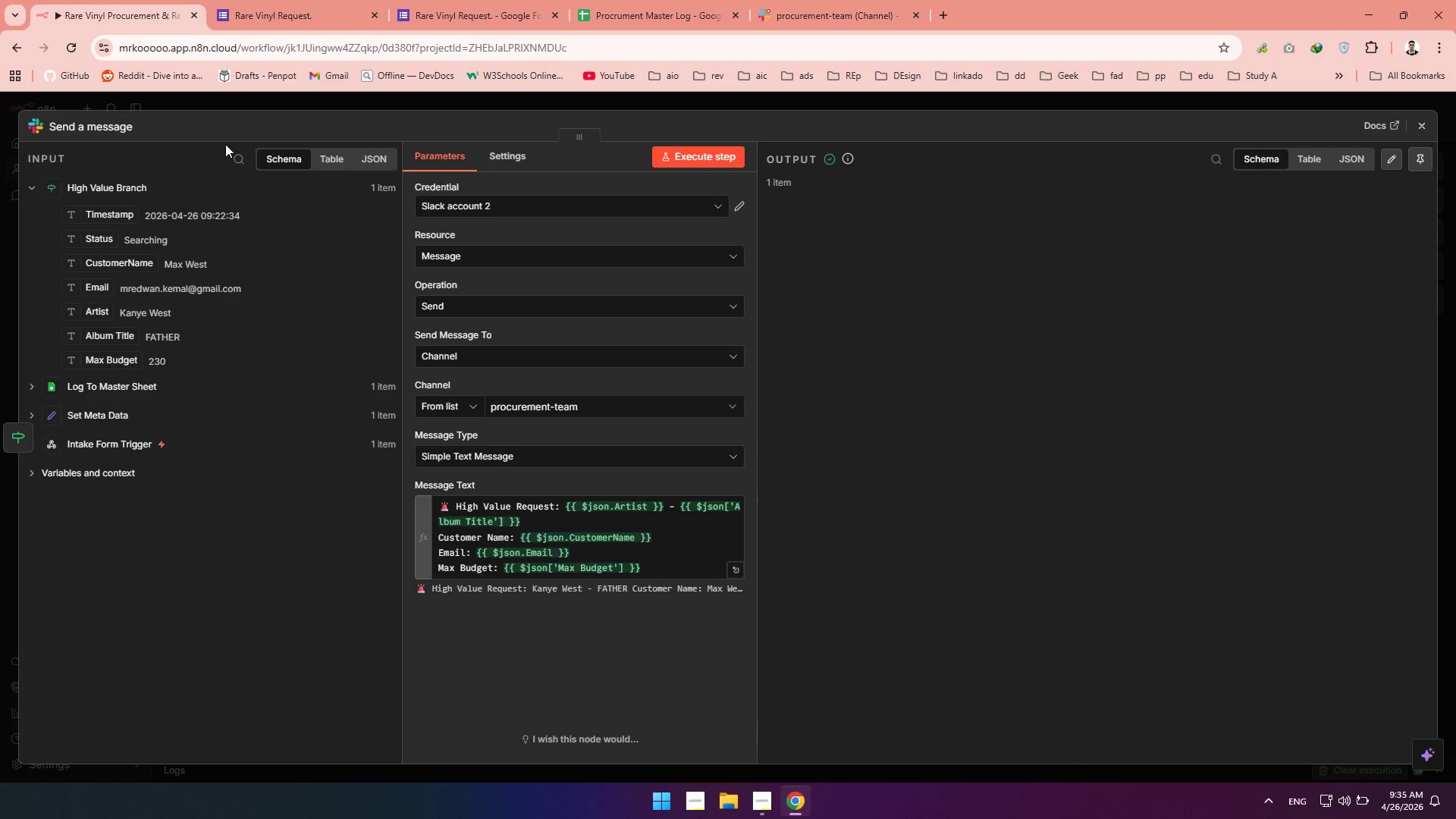 
left_click([105, 124])
 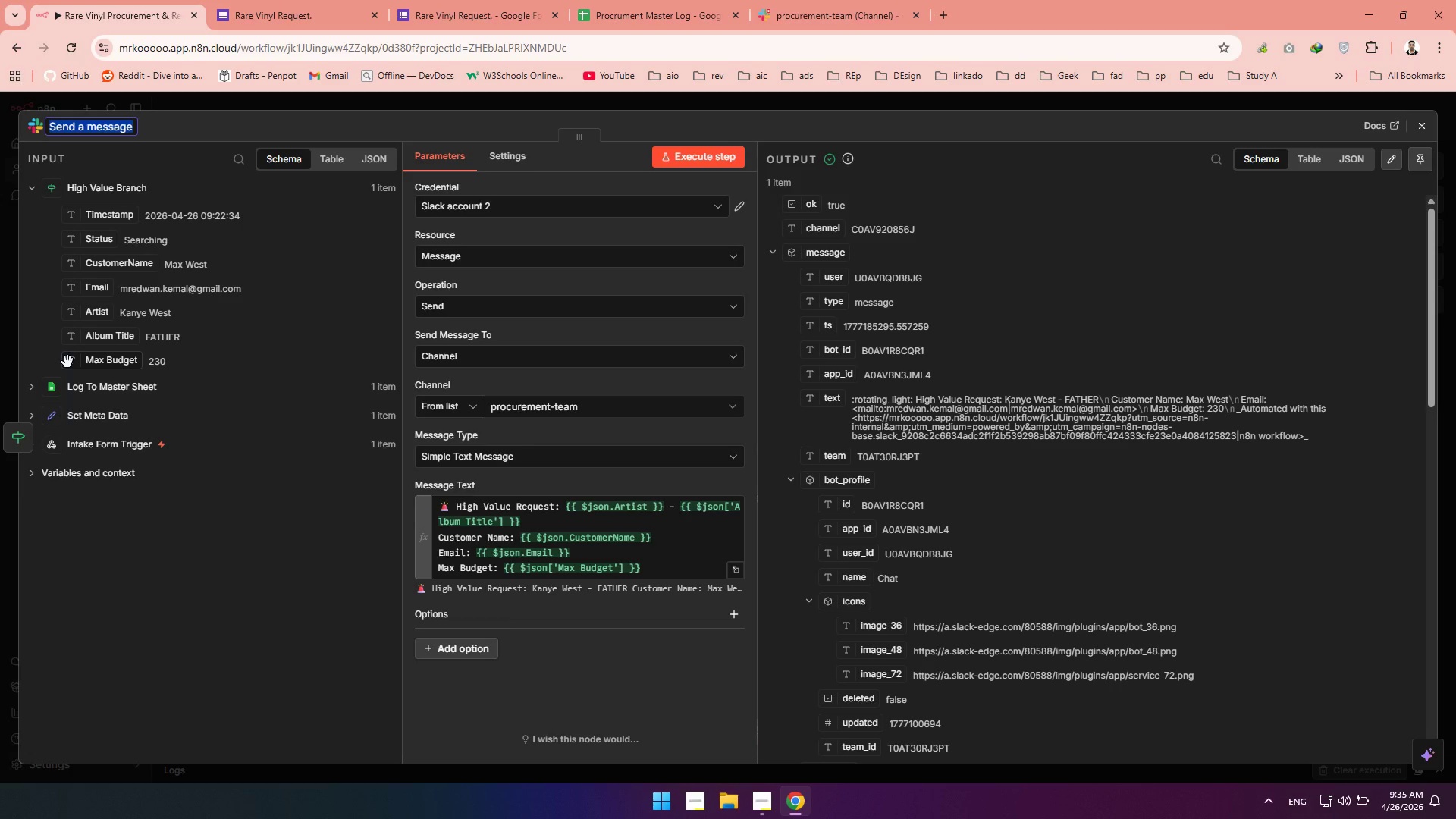 
type(Alert Procrument )
 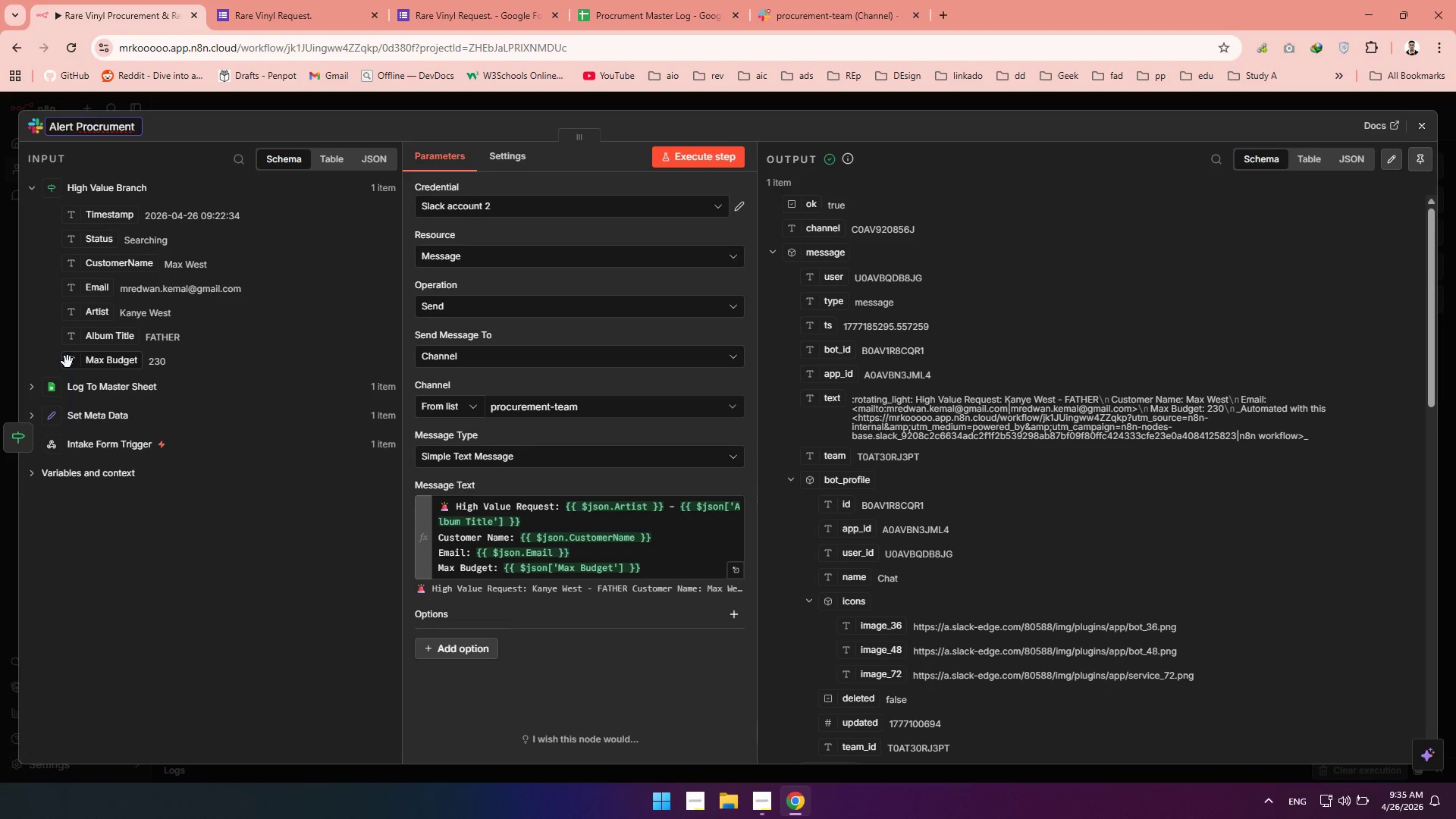 
key(ArrowLeft)
 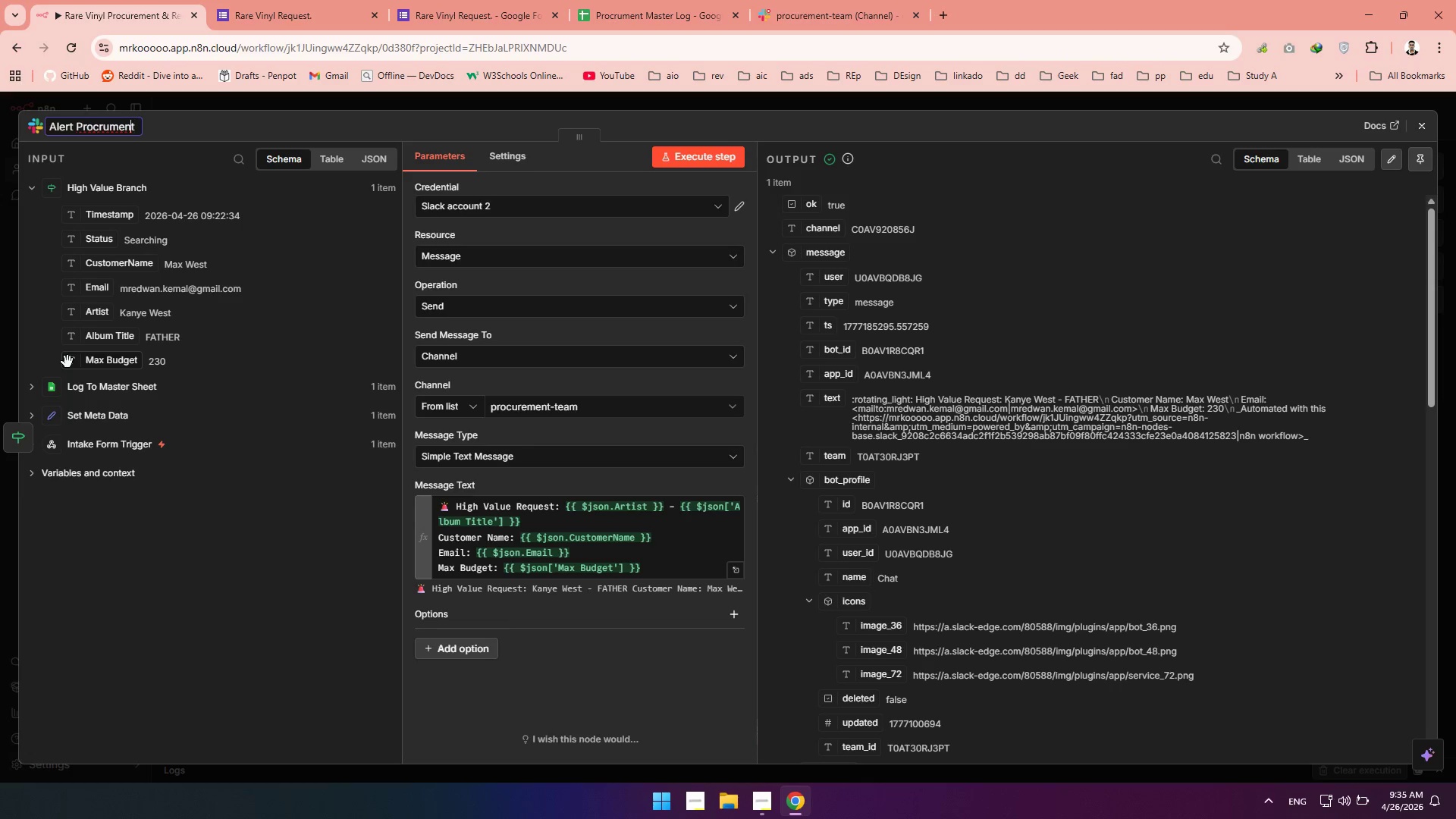 
key(ArrowLeft)
 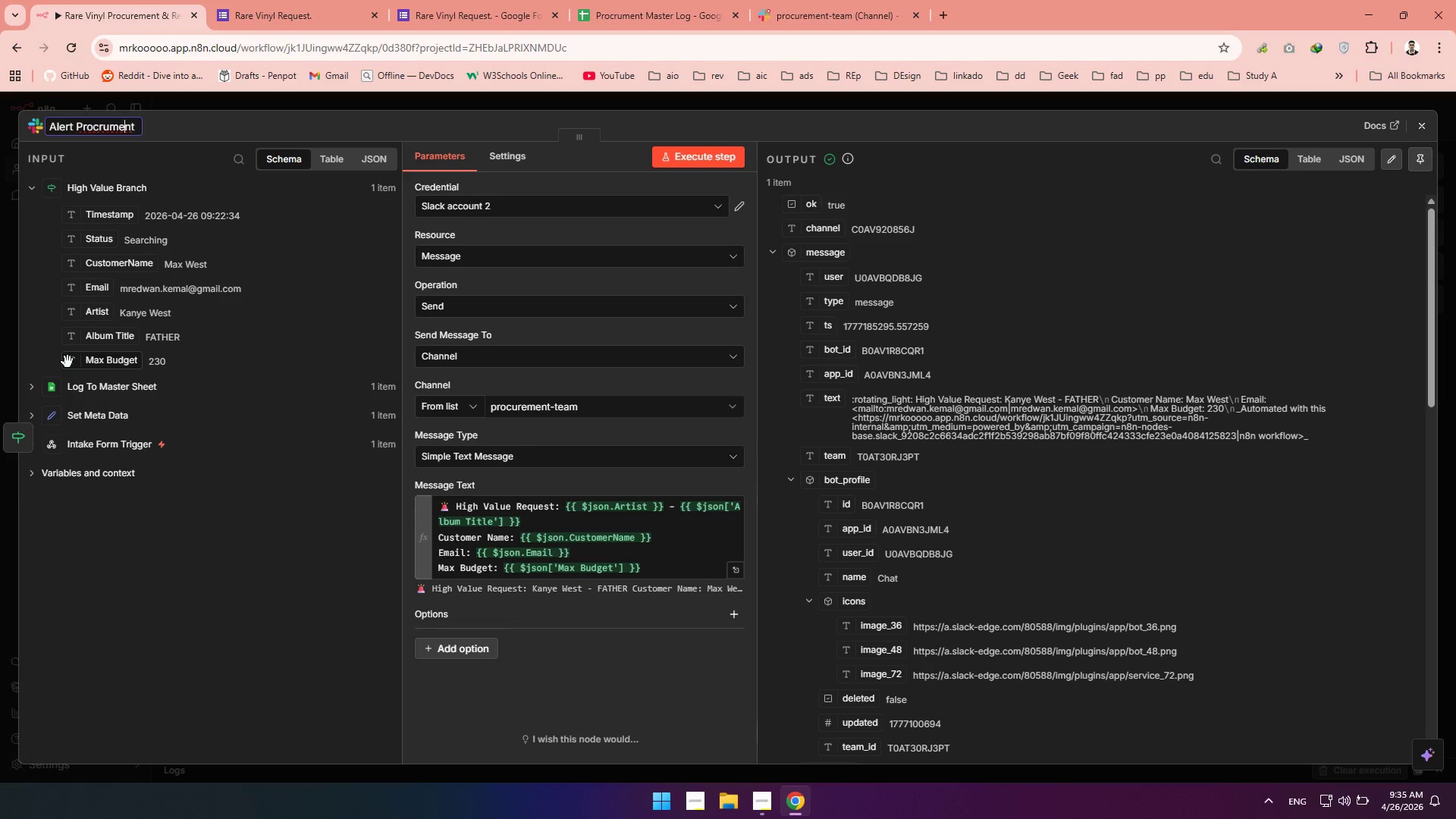 
key(ArrowLeft)
 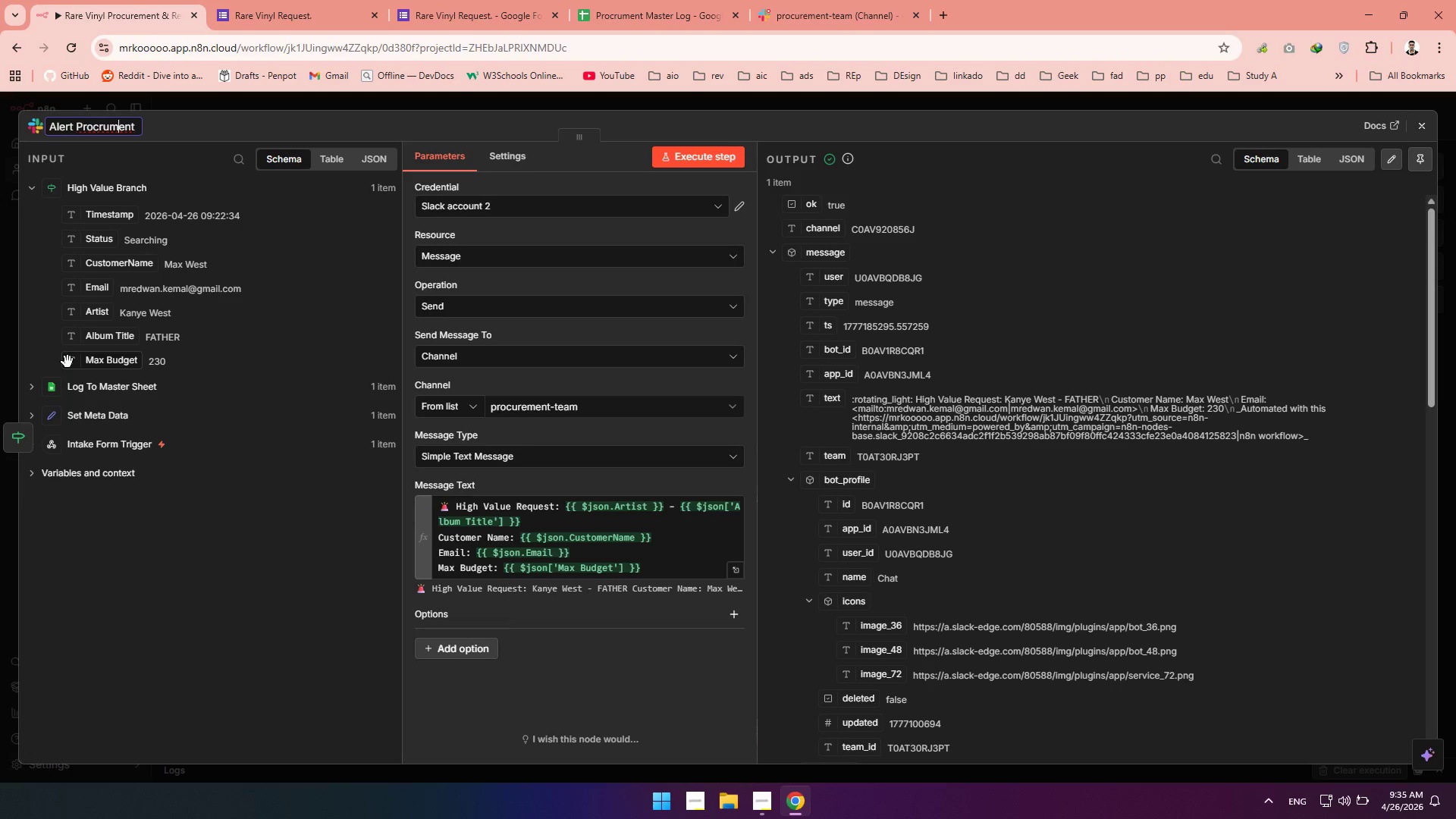 
key(ArrowLeft)
 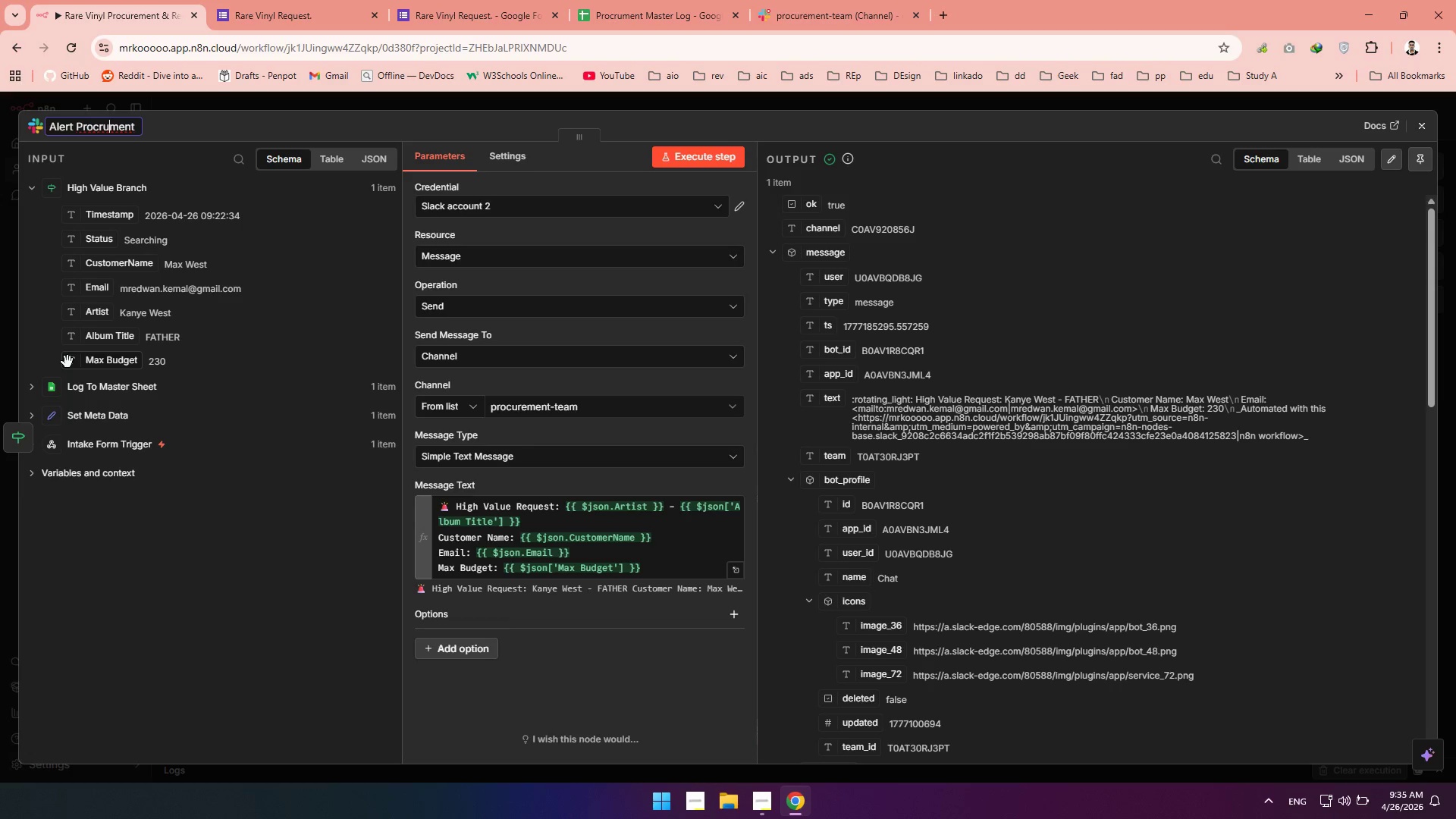 
key(ArrowLeft)
 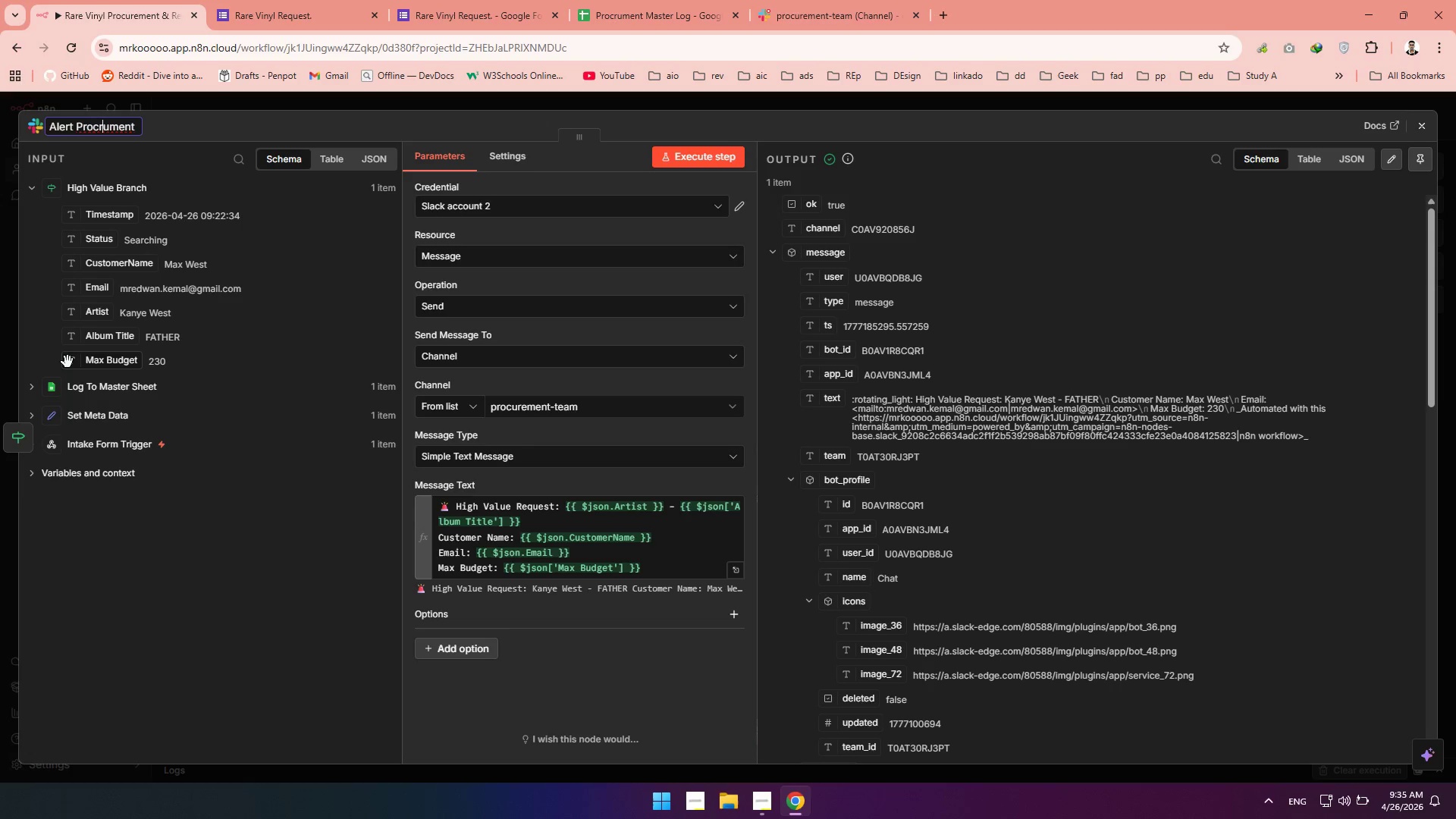 
key(ArrowLeft)
 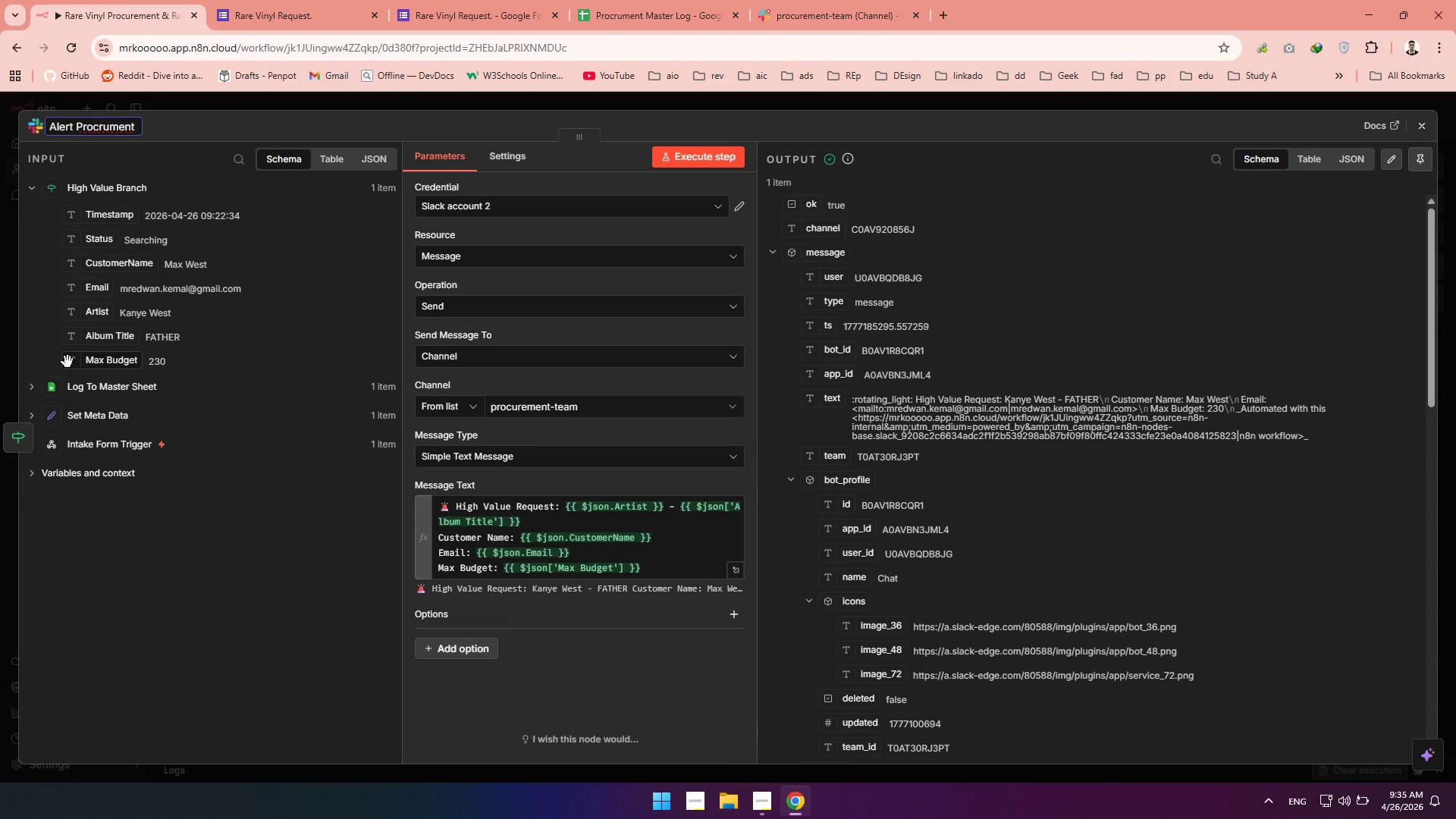 
key(E)
 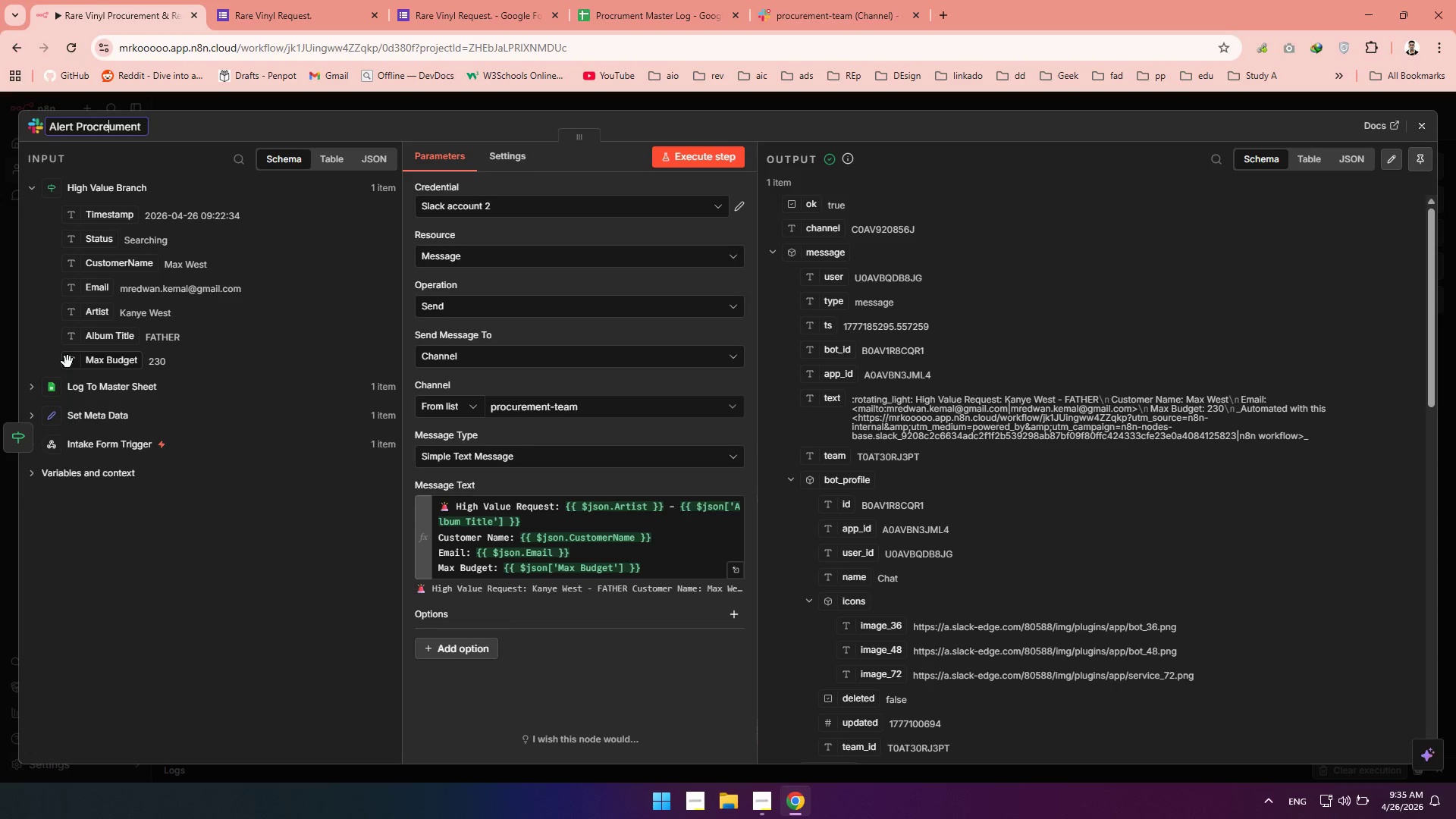 
hold_key(key=ArrowRight, duration=0.84)
 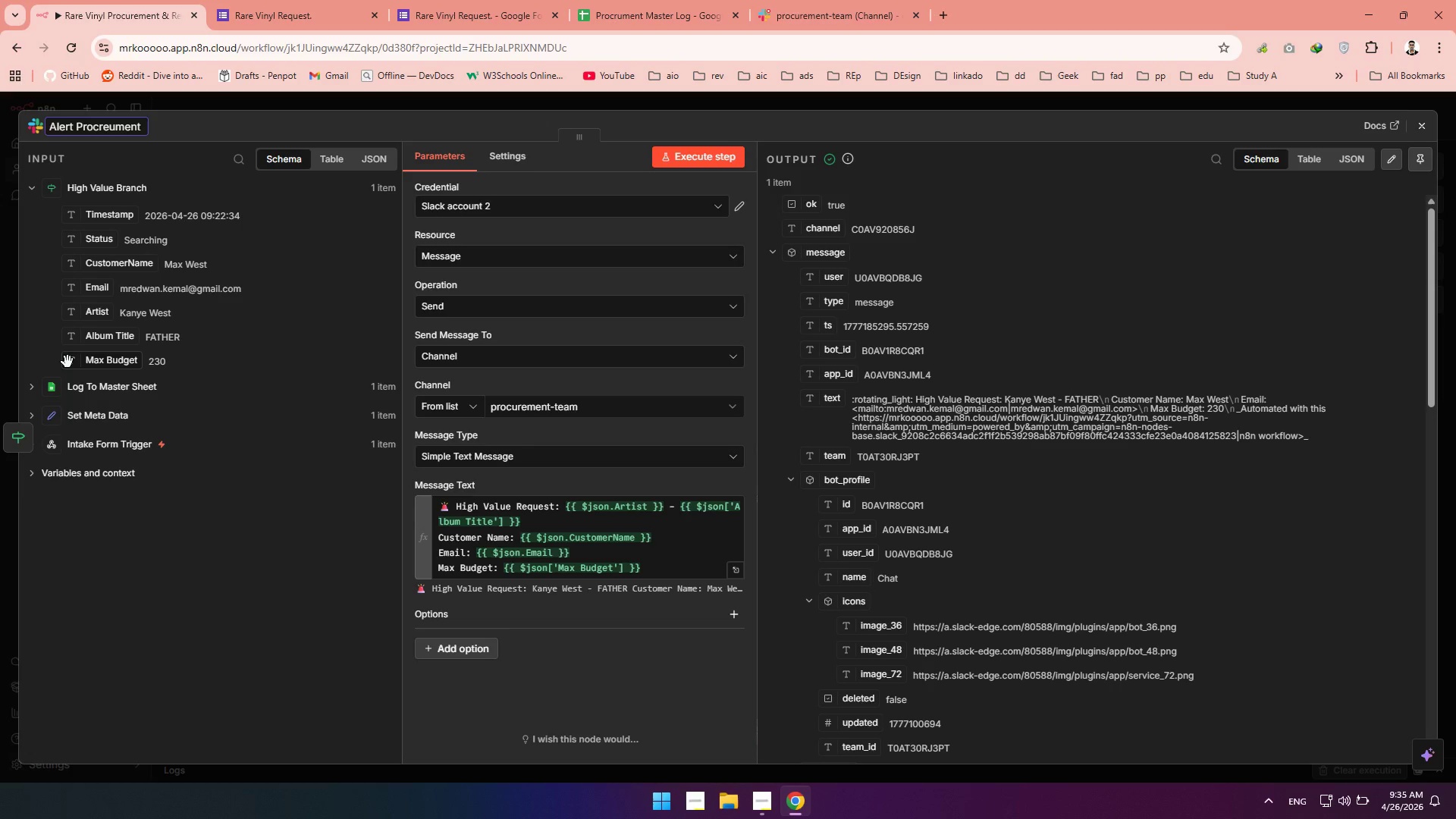 
type(Team)
 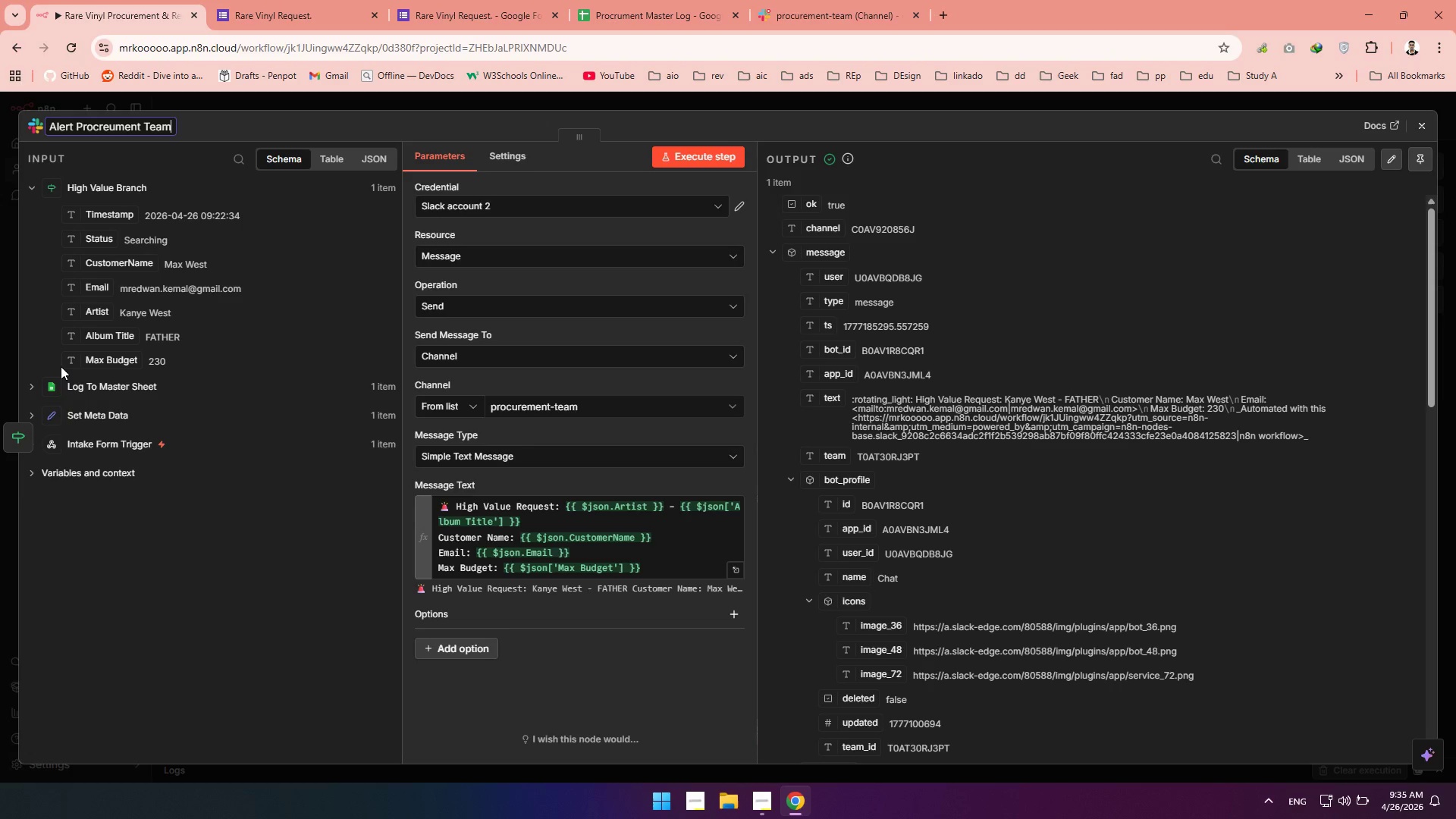 
wait(11.55)
 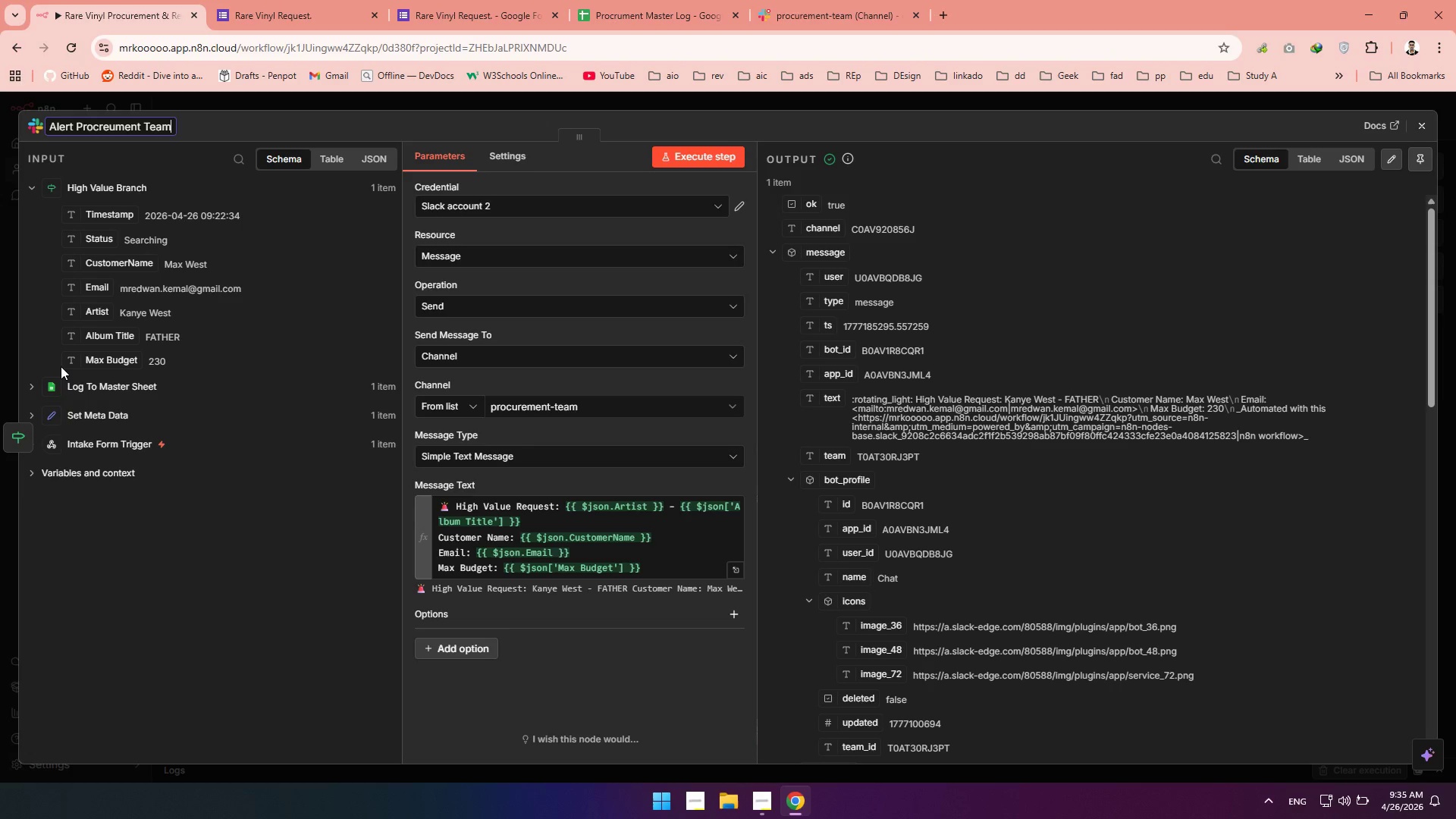 
left_click([1430, 129])
 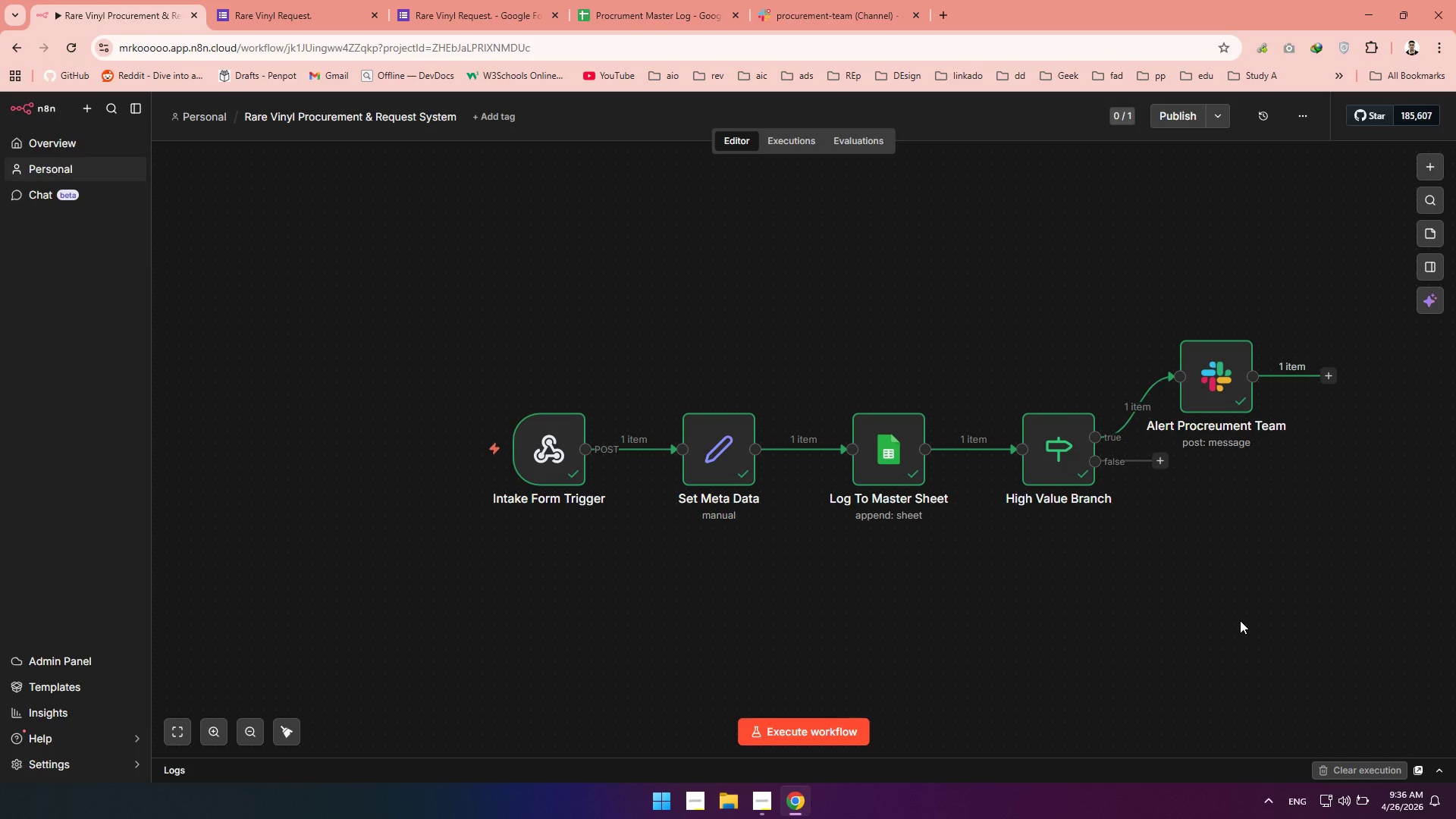 
wait(17.73)
 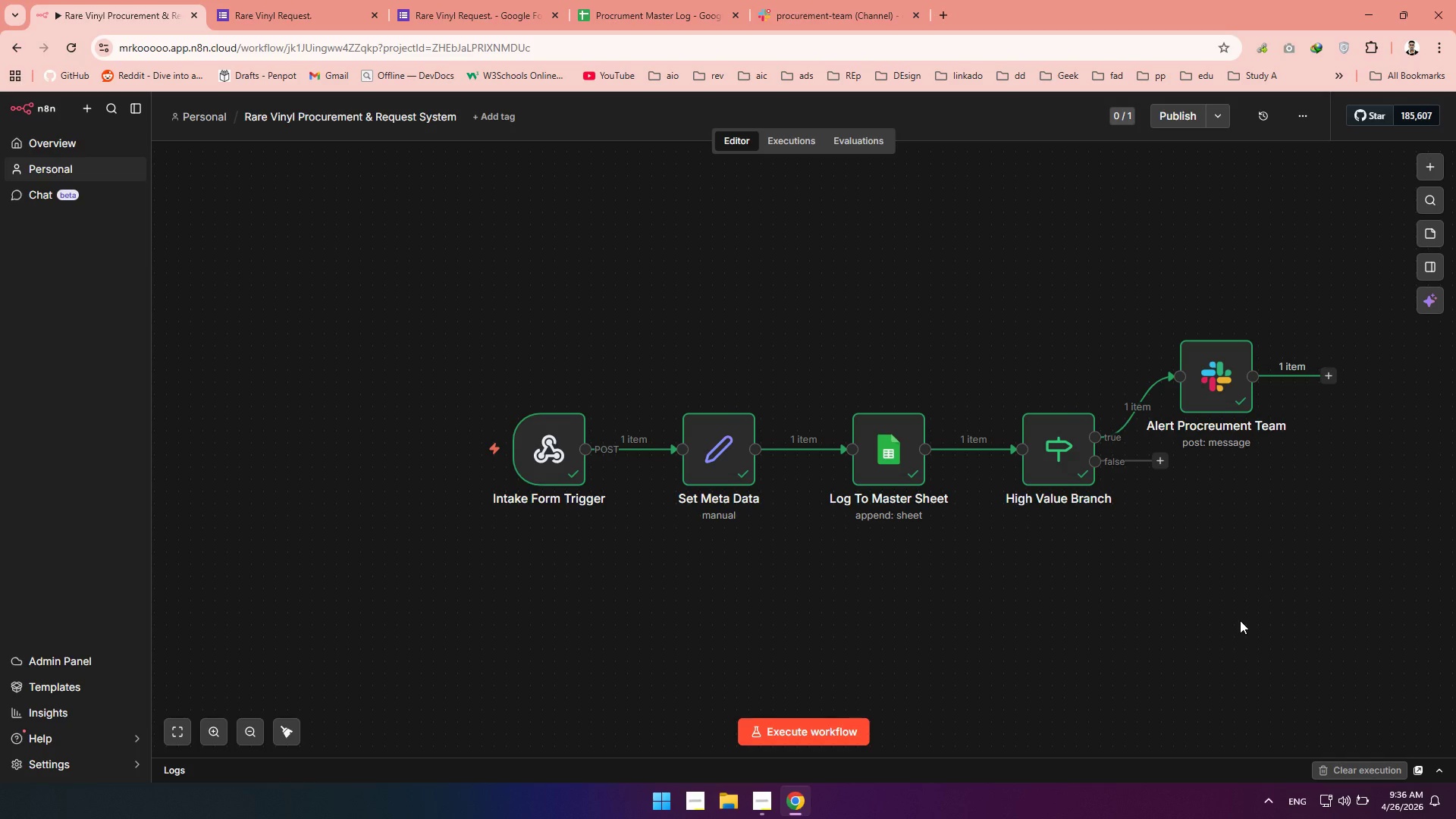 
left_click([775, 802])